 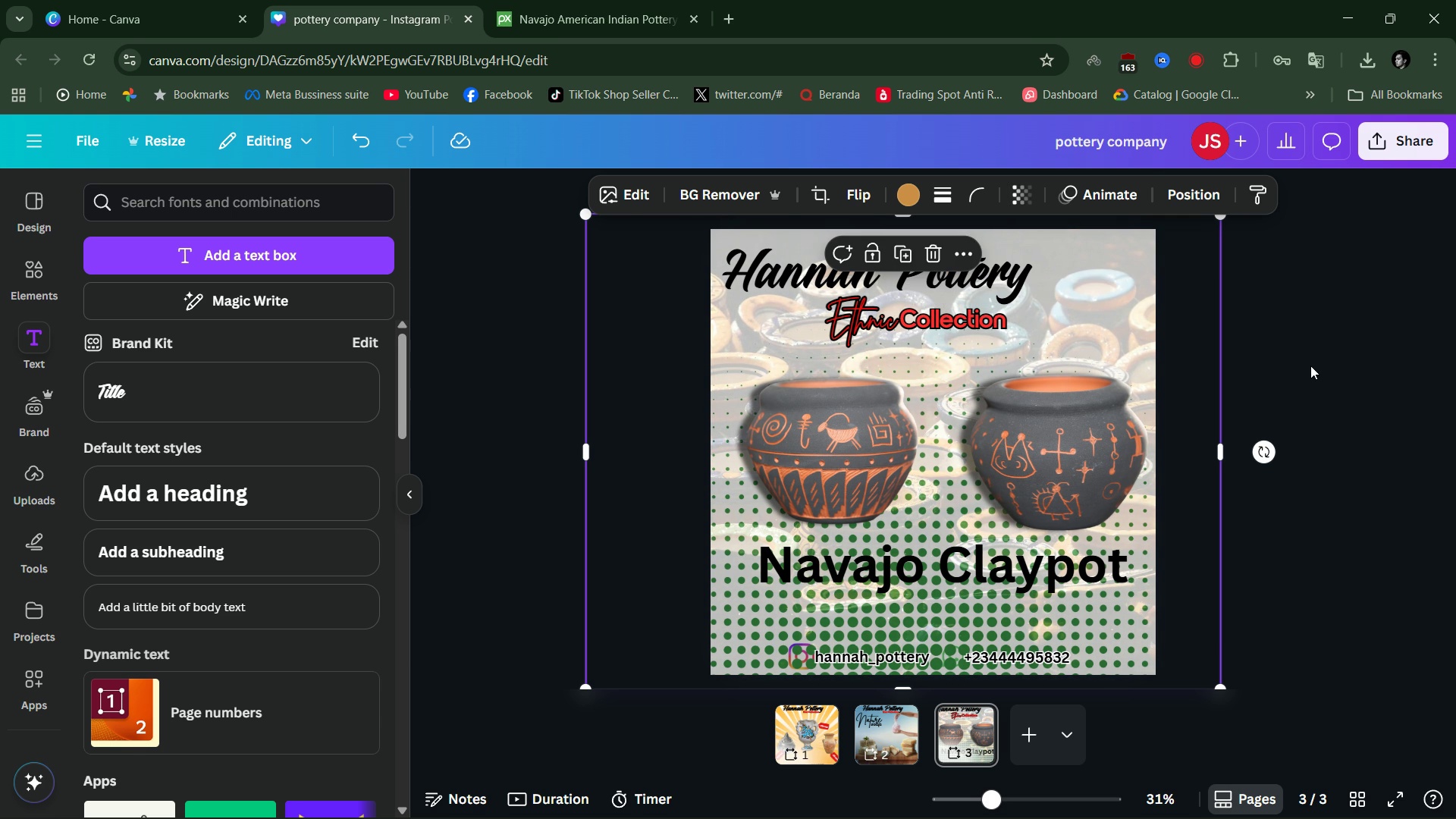 
left_click([858, 571])
 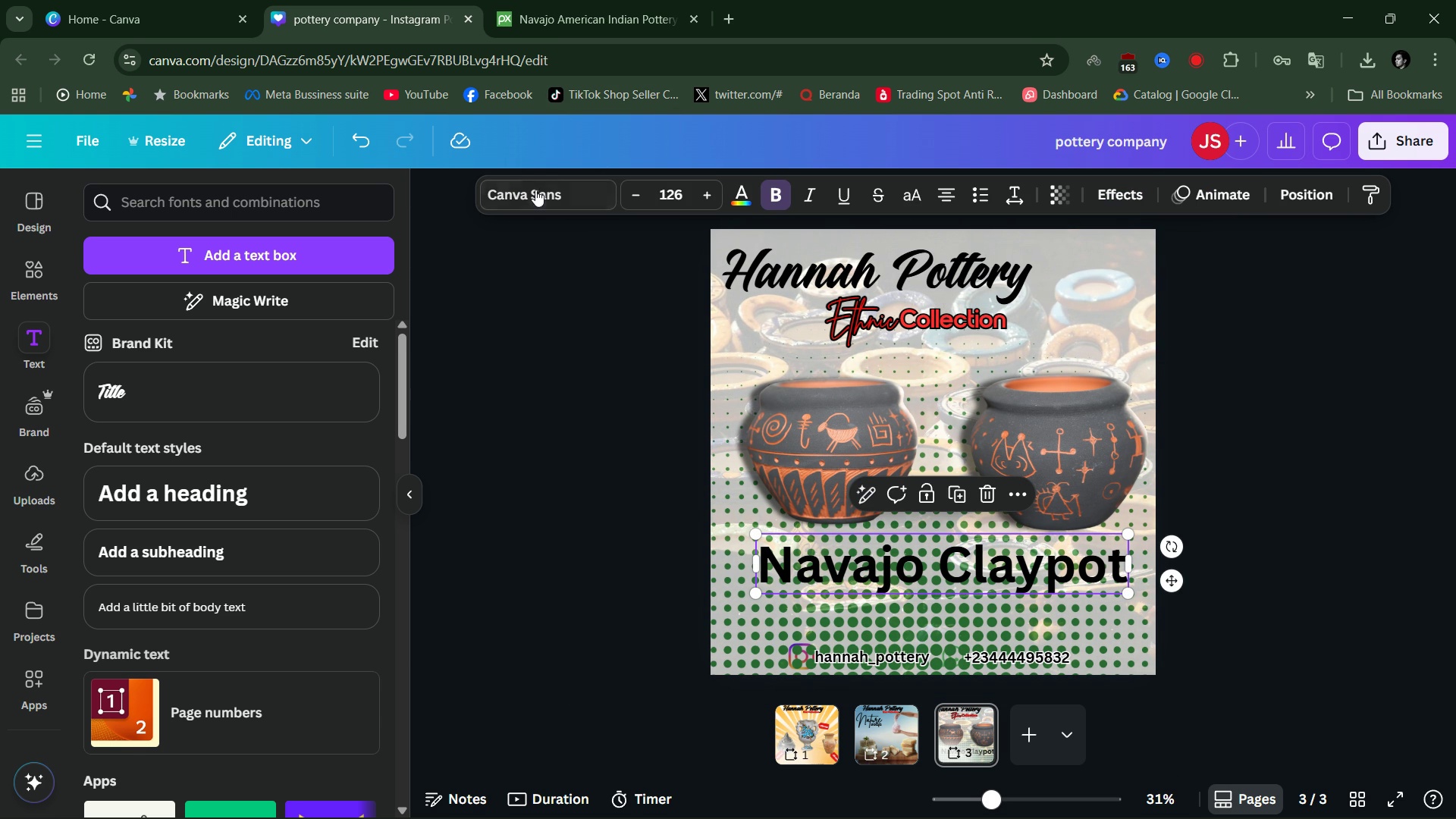 
left_click([535, 193])
 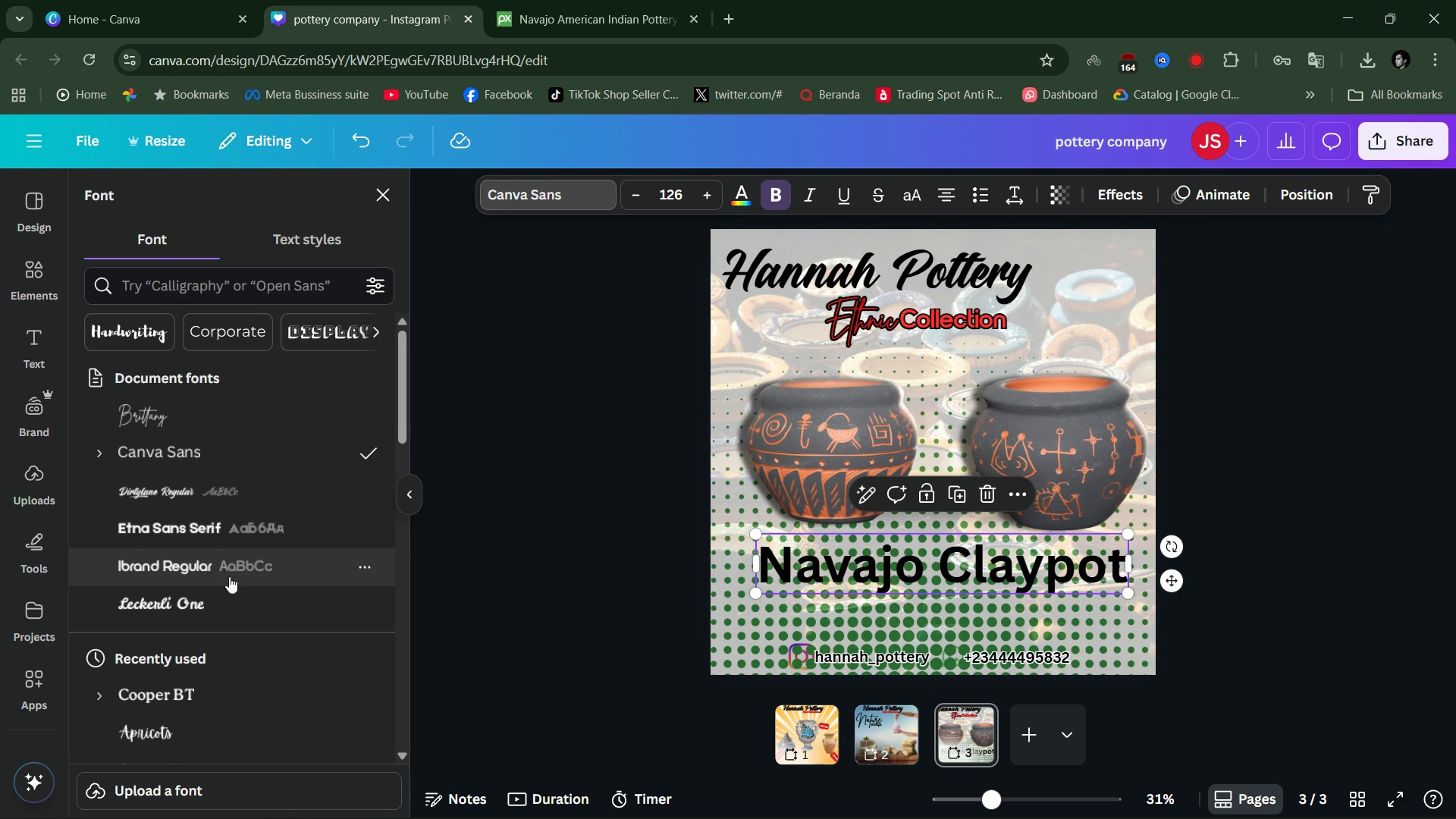 
left_click([249, 610])
 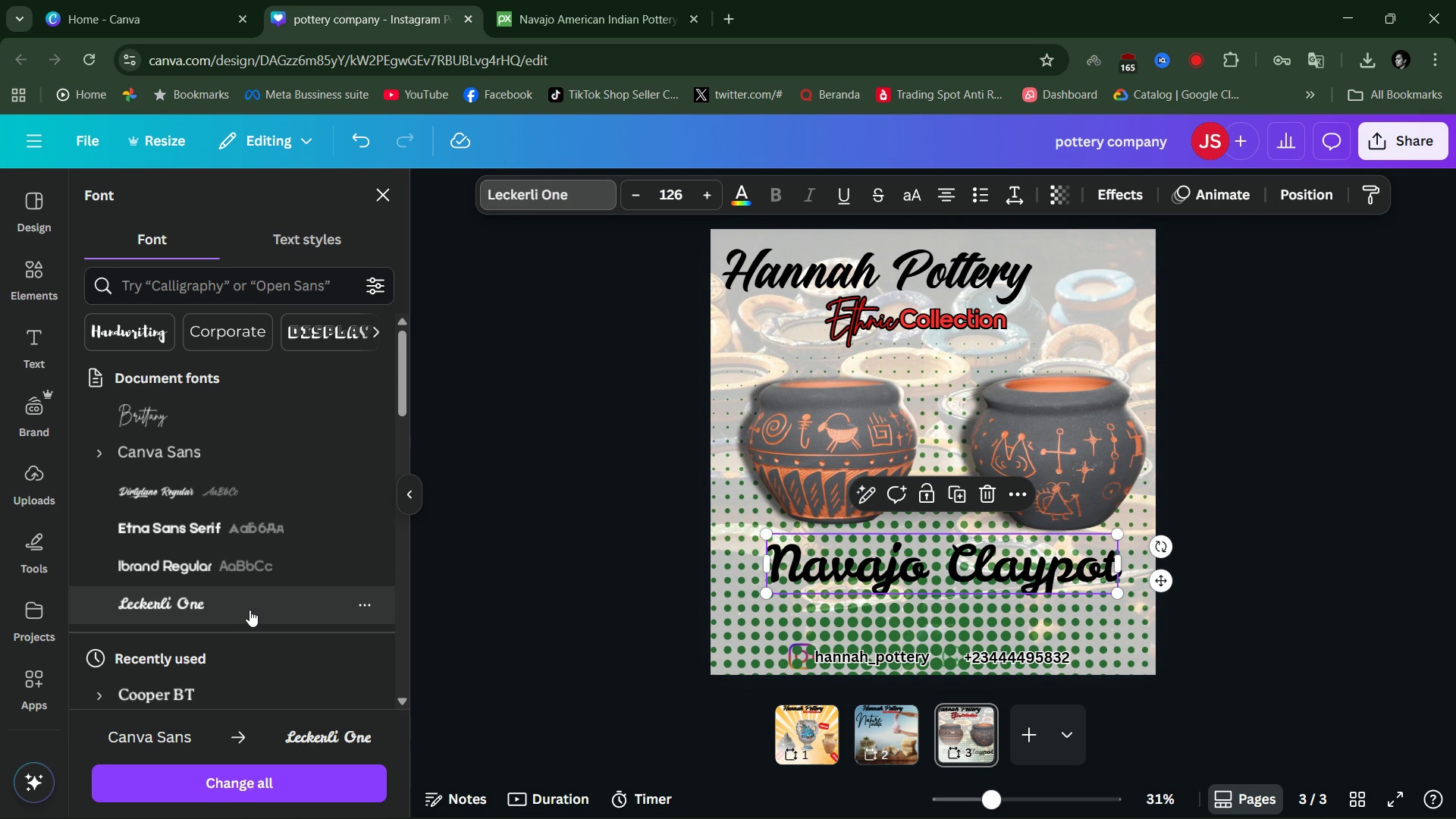 
scroll: coordinate [249, 610], scroll_direction: down, amount: 2.0
 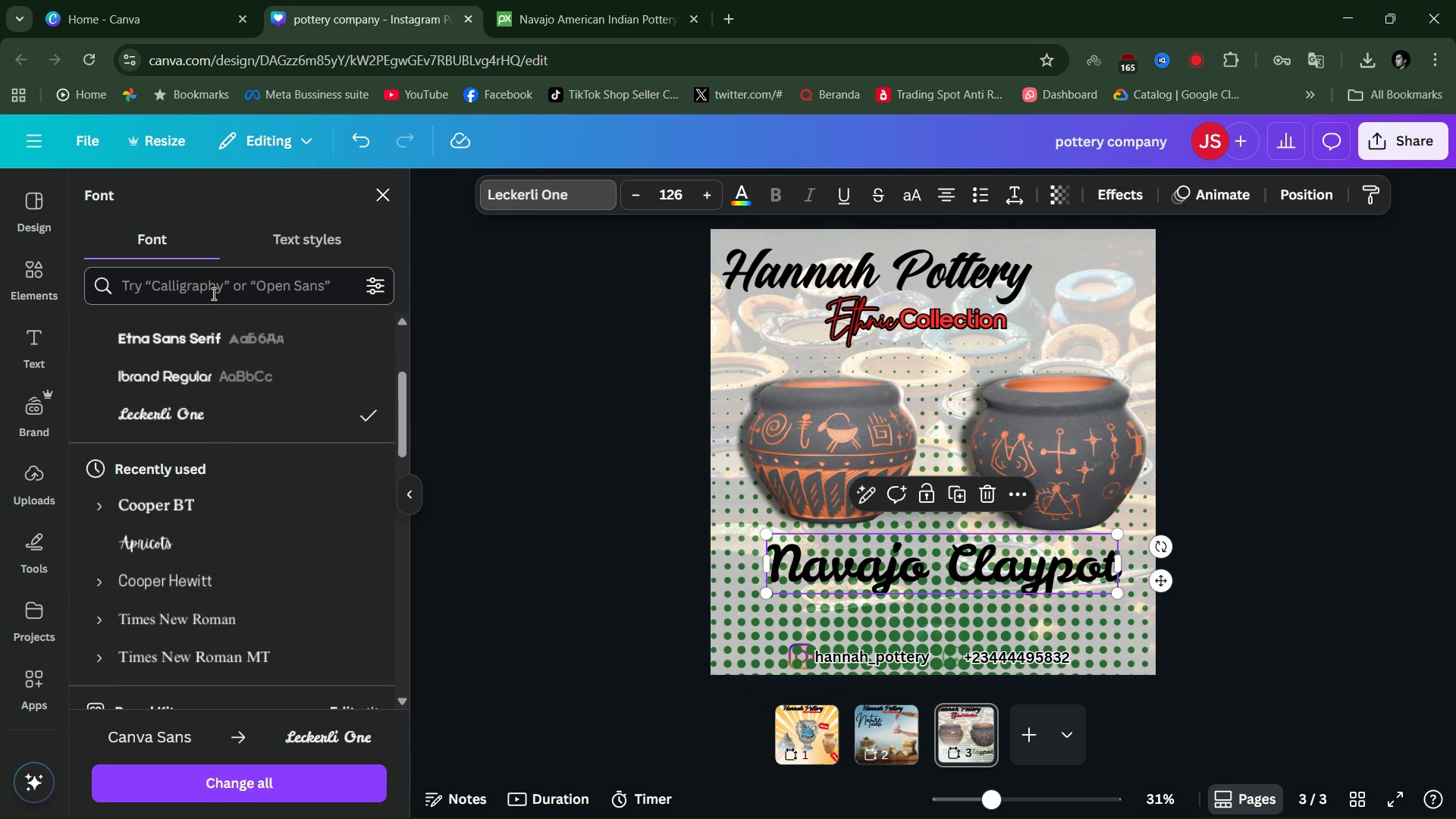 
left_click([215, 291])
 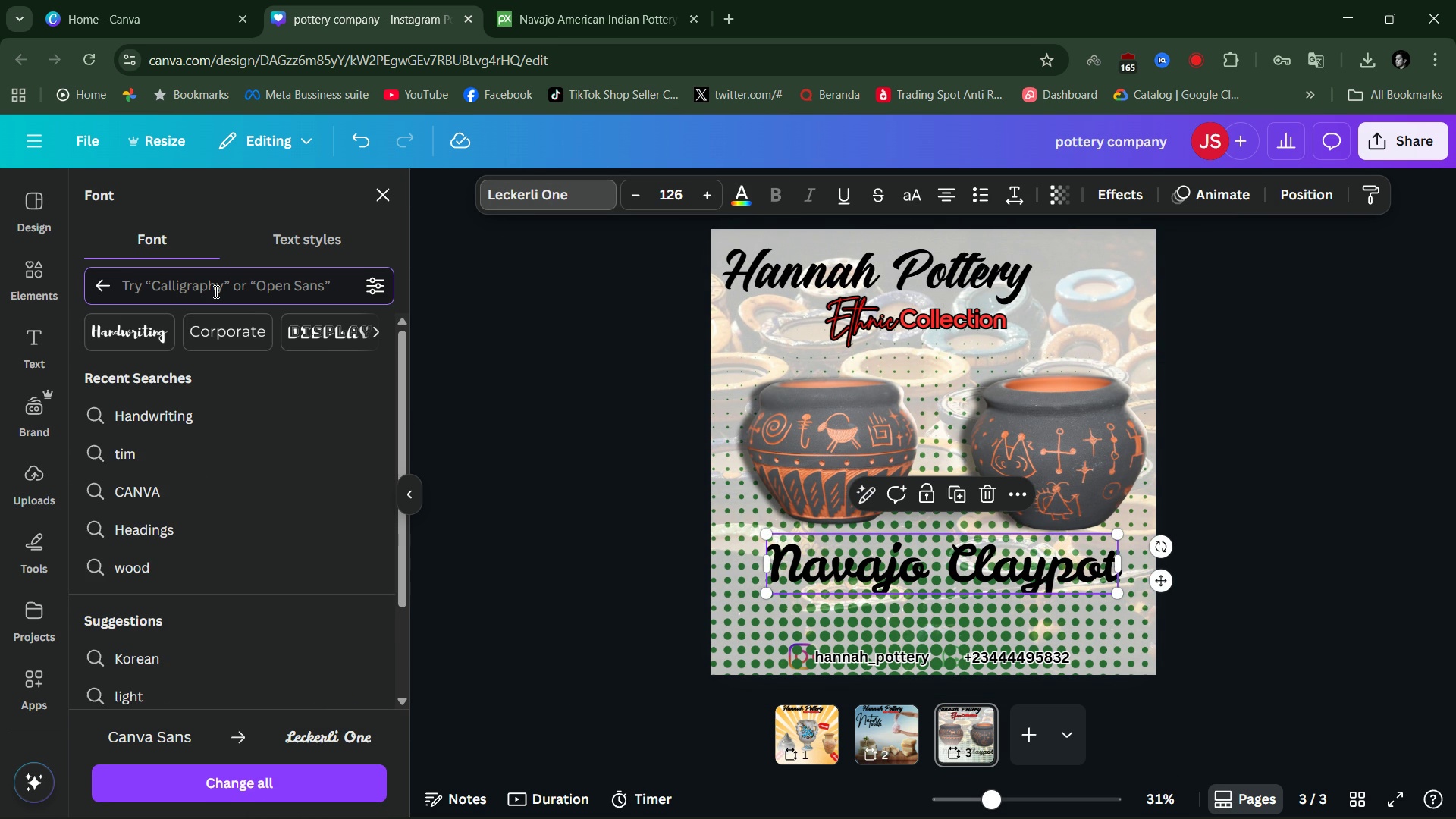 
type(ethnic)
key(Backspace)
key(Backspace)
key(Backspace)
key(Backspace)
key(Backspace)
key(Backspace)
type(traditi)
 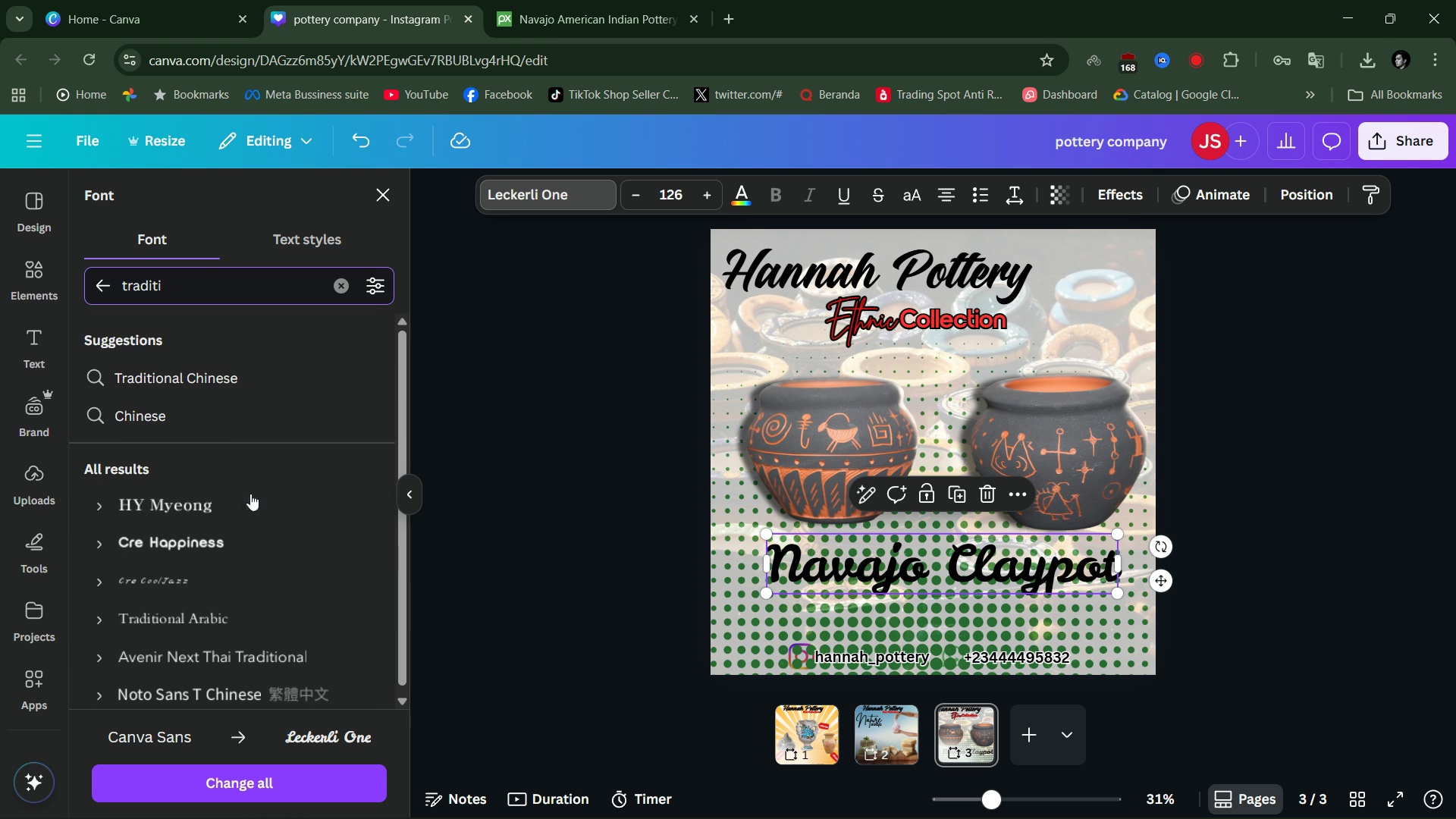 
wait(5.48)
 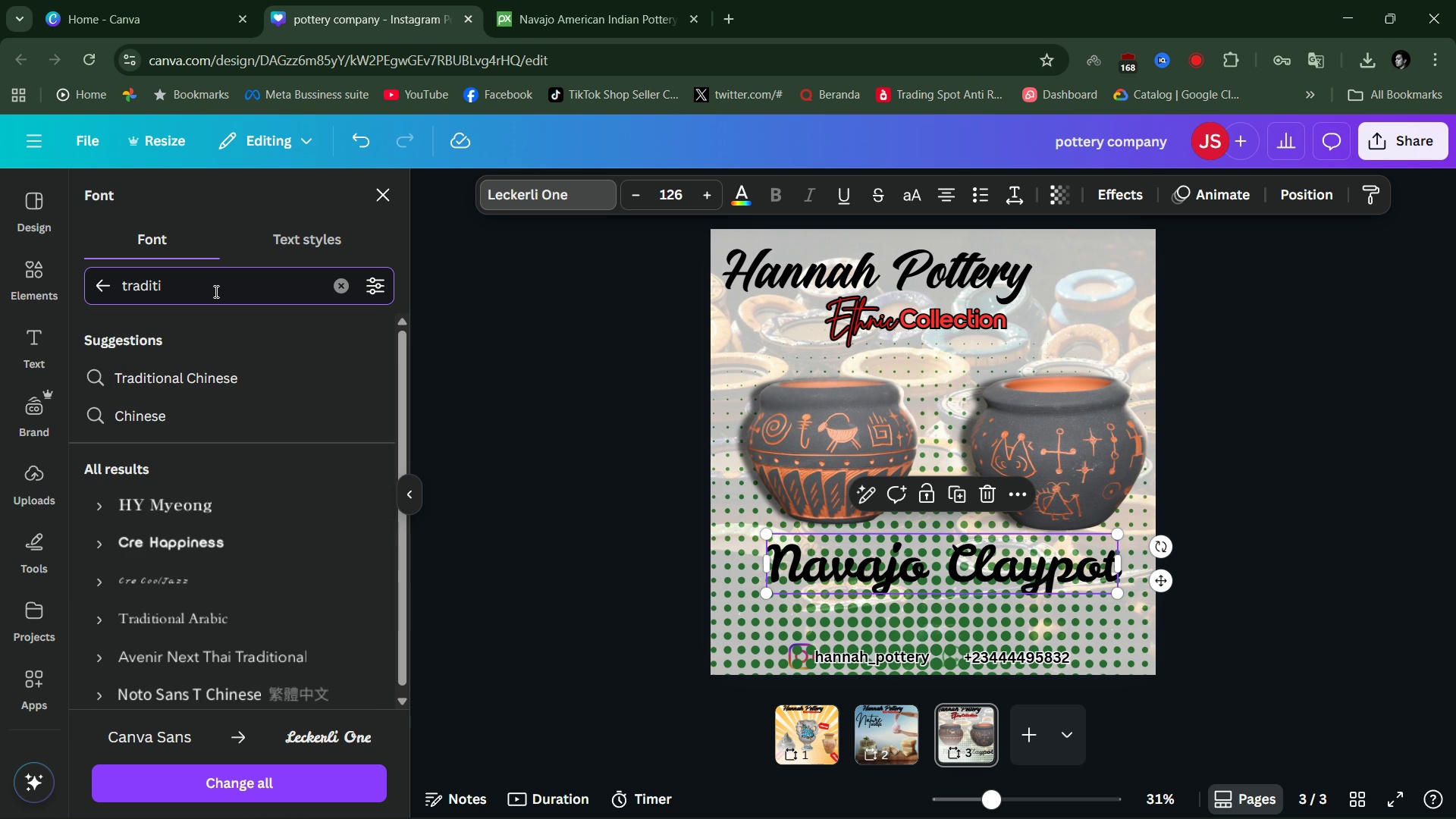 
left_click([250, 551])